 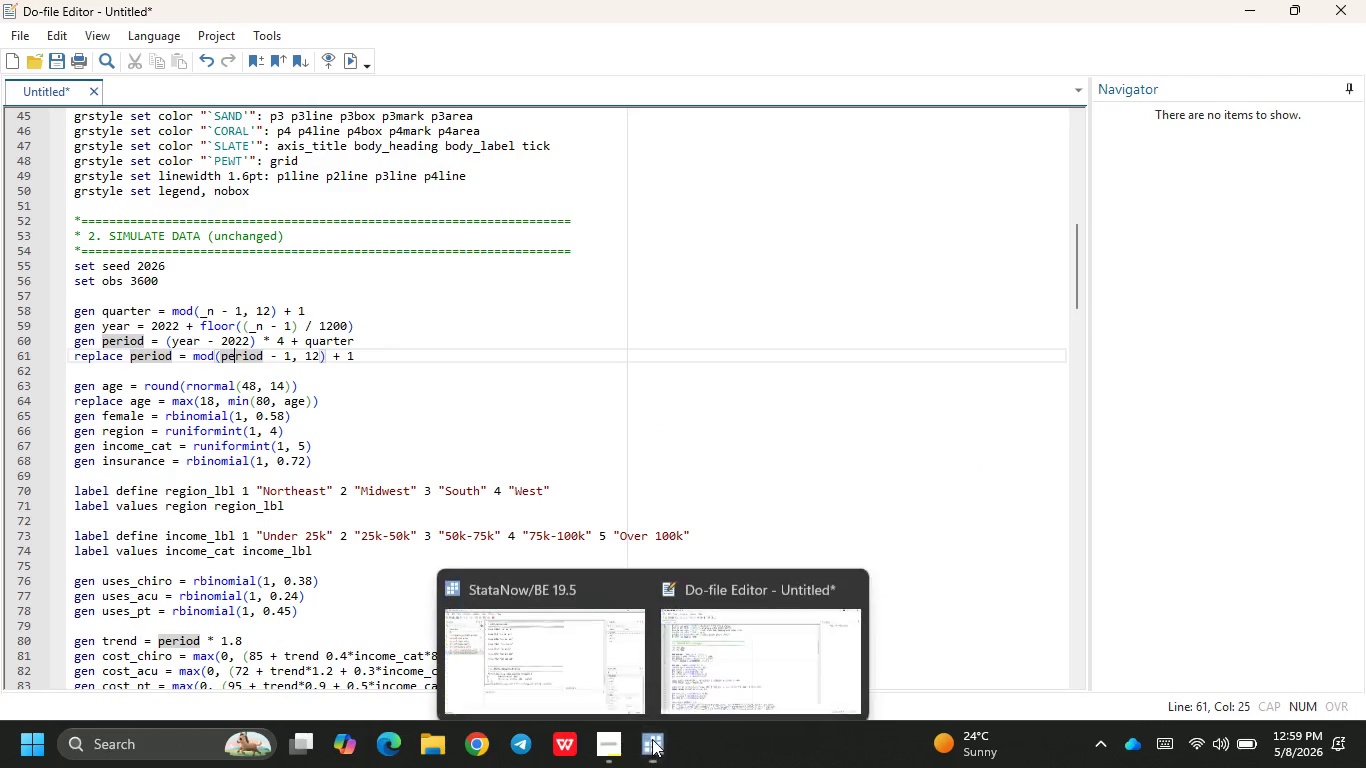 
left_click([590, 633])
 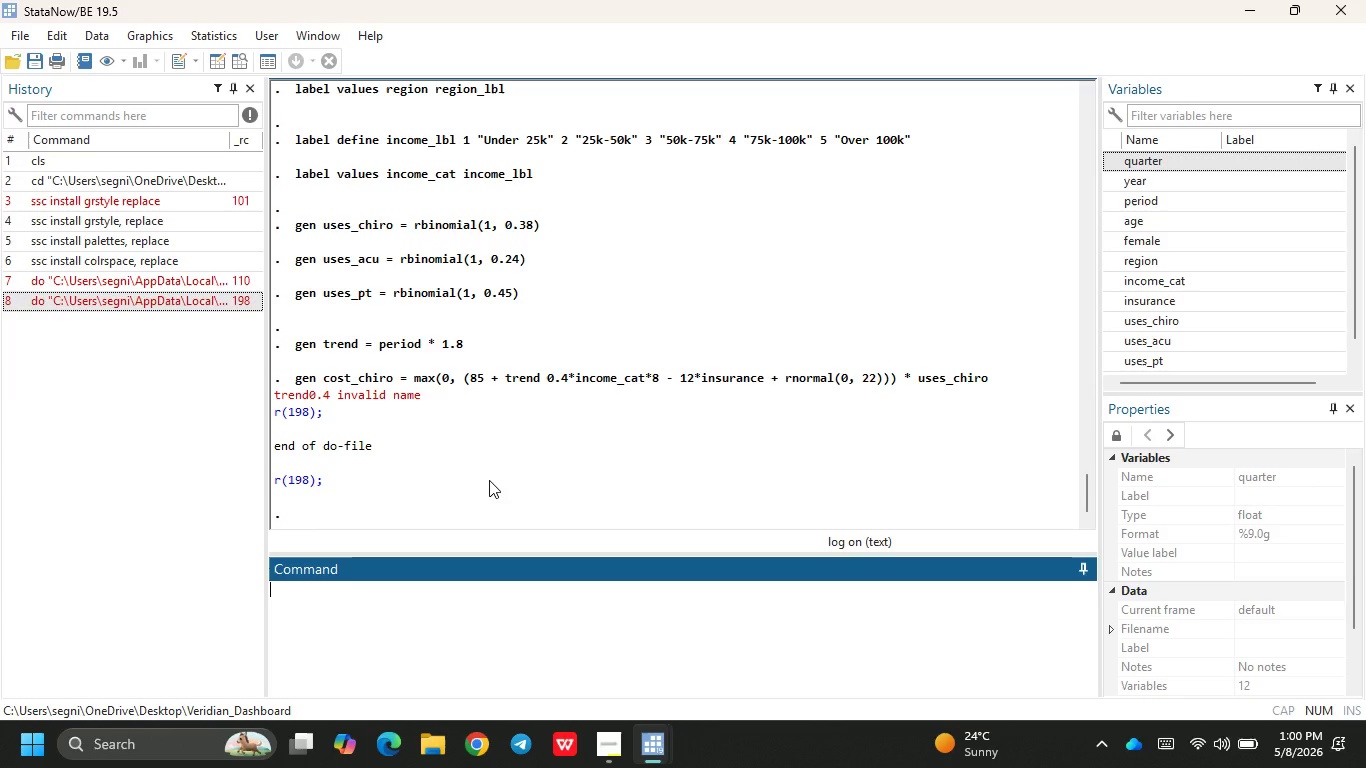 
wait(23.84)
 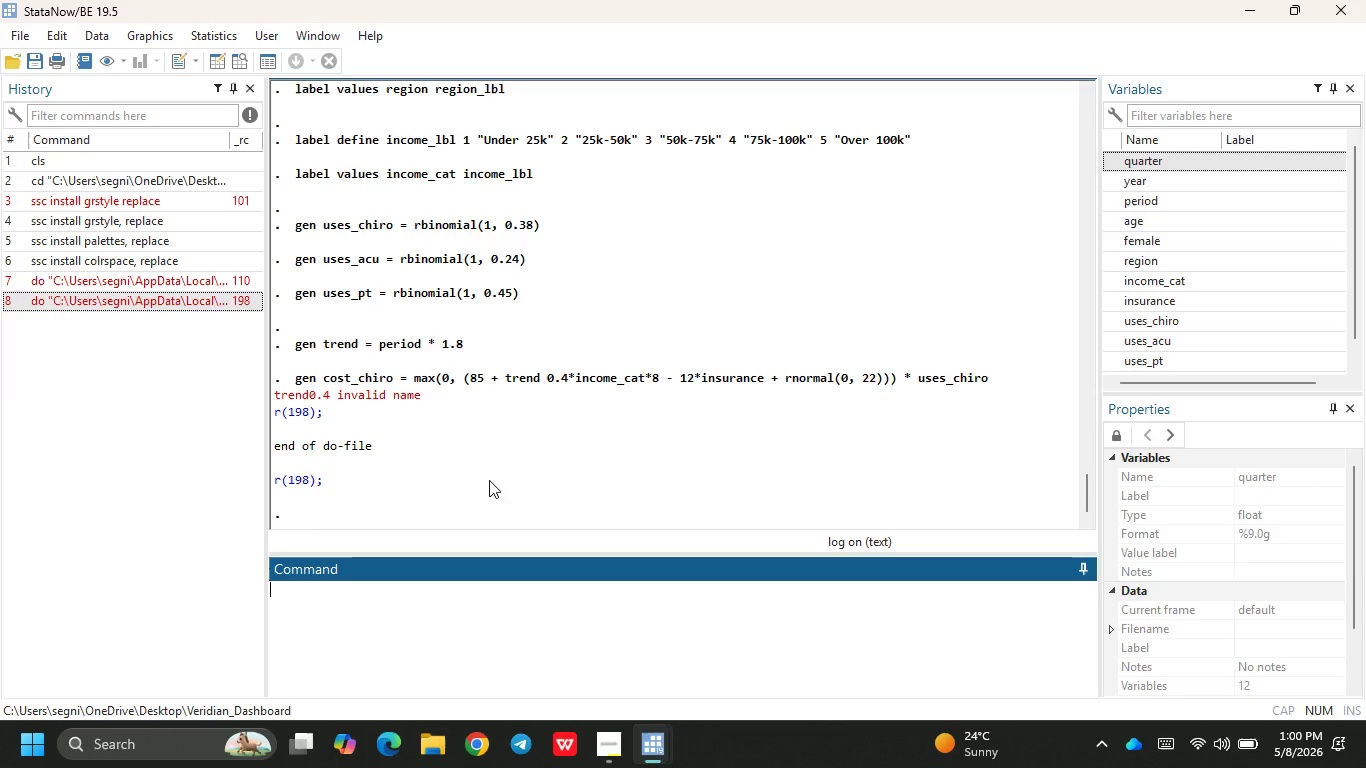 
scroll: coordinate [555, 385], scroll_direction: up, amount: 14.0
 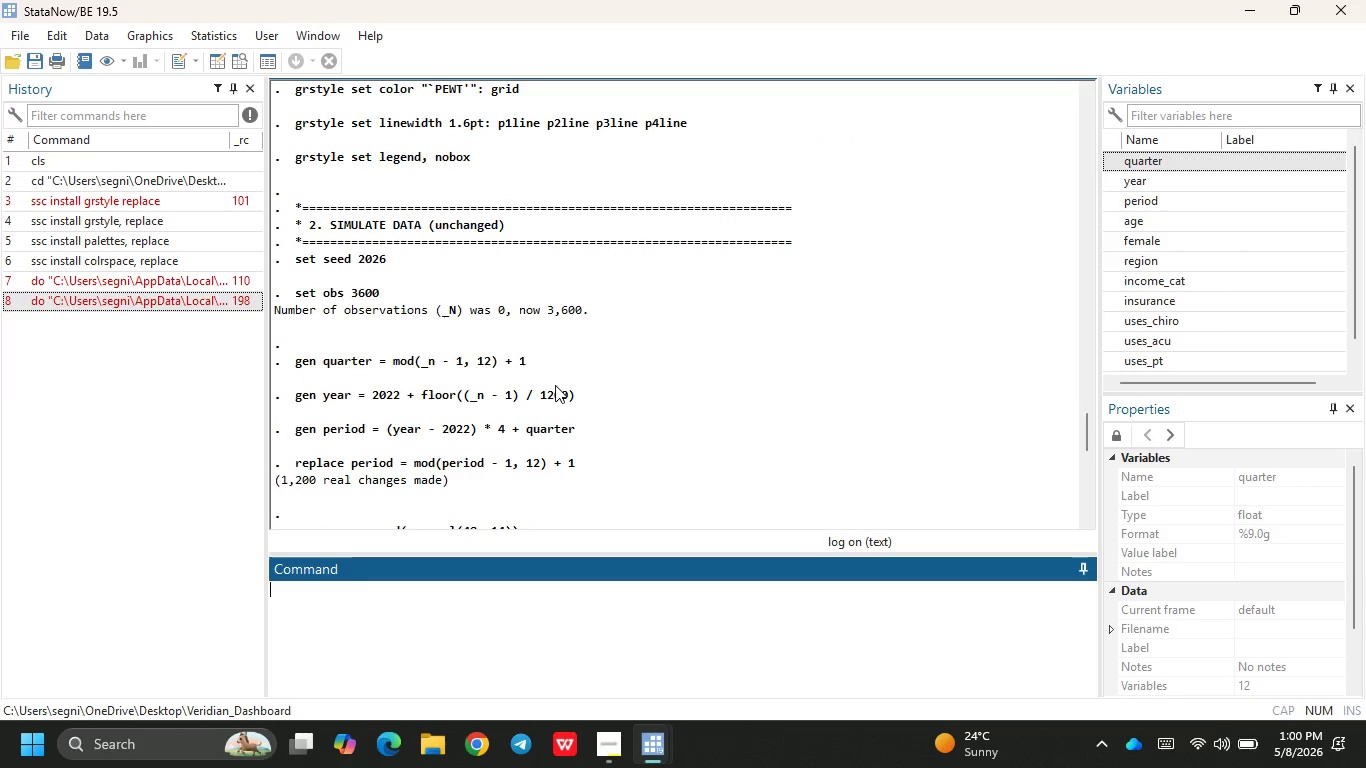 
scroll: coordinate [555, 385], scroll_direction: down, amount: 12.0
 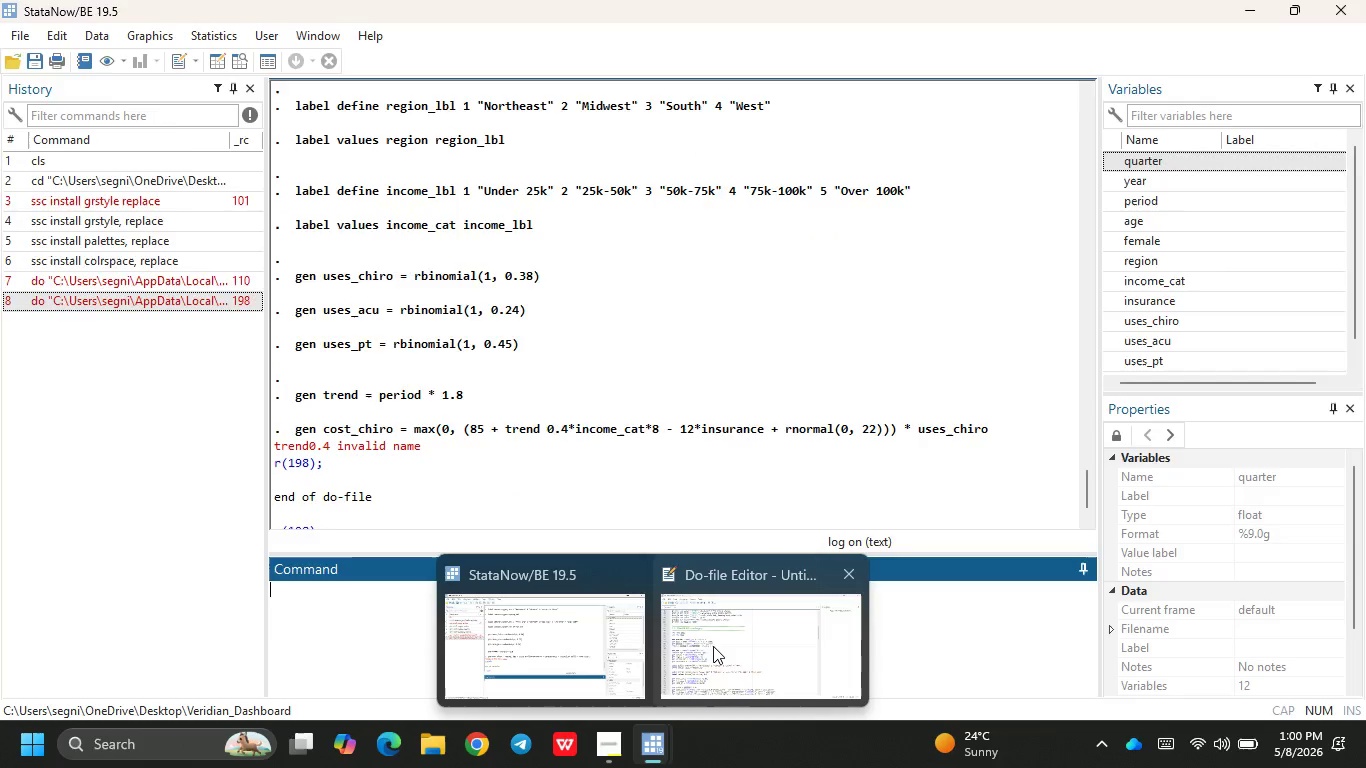 
left_click([713, 646])
 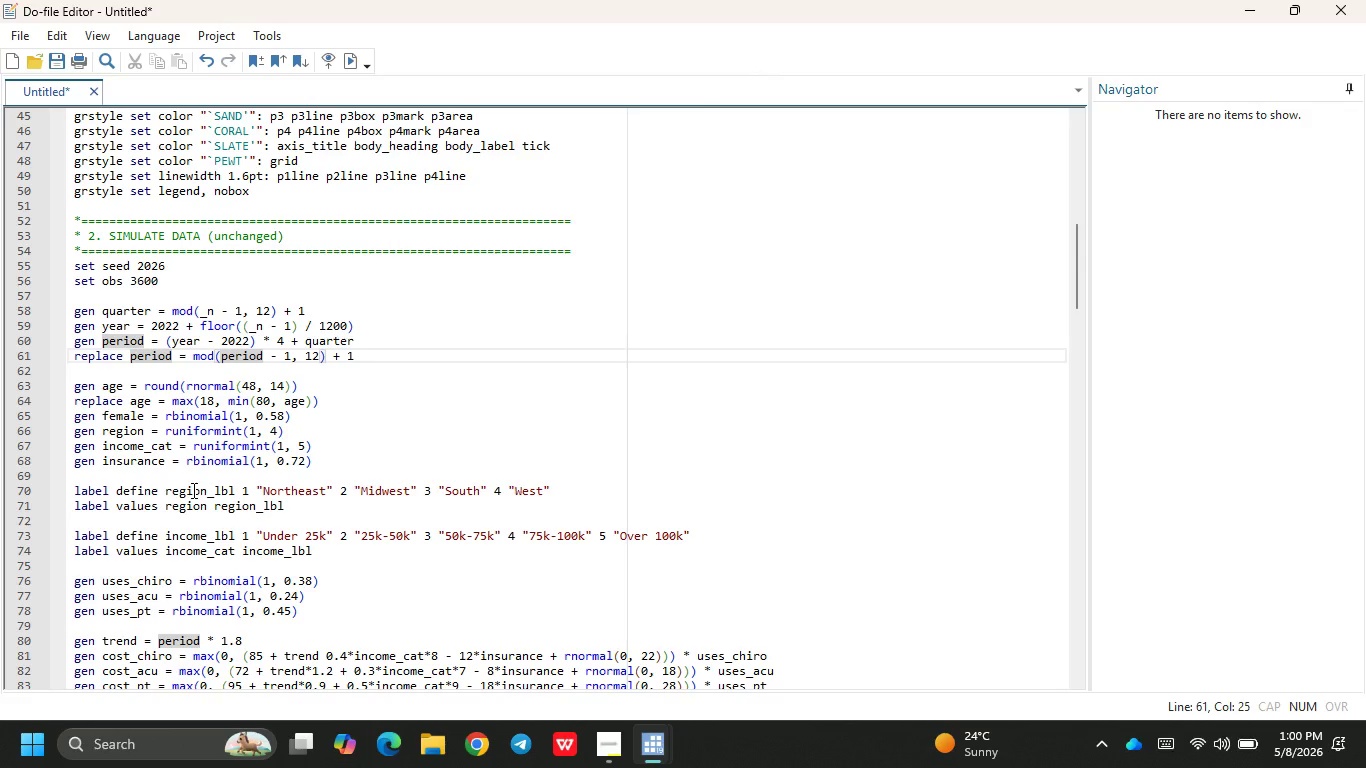 
scroll: coordinate [242, 526], scroll_direction: down, amount: 6.0
 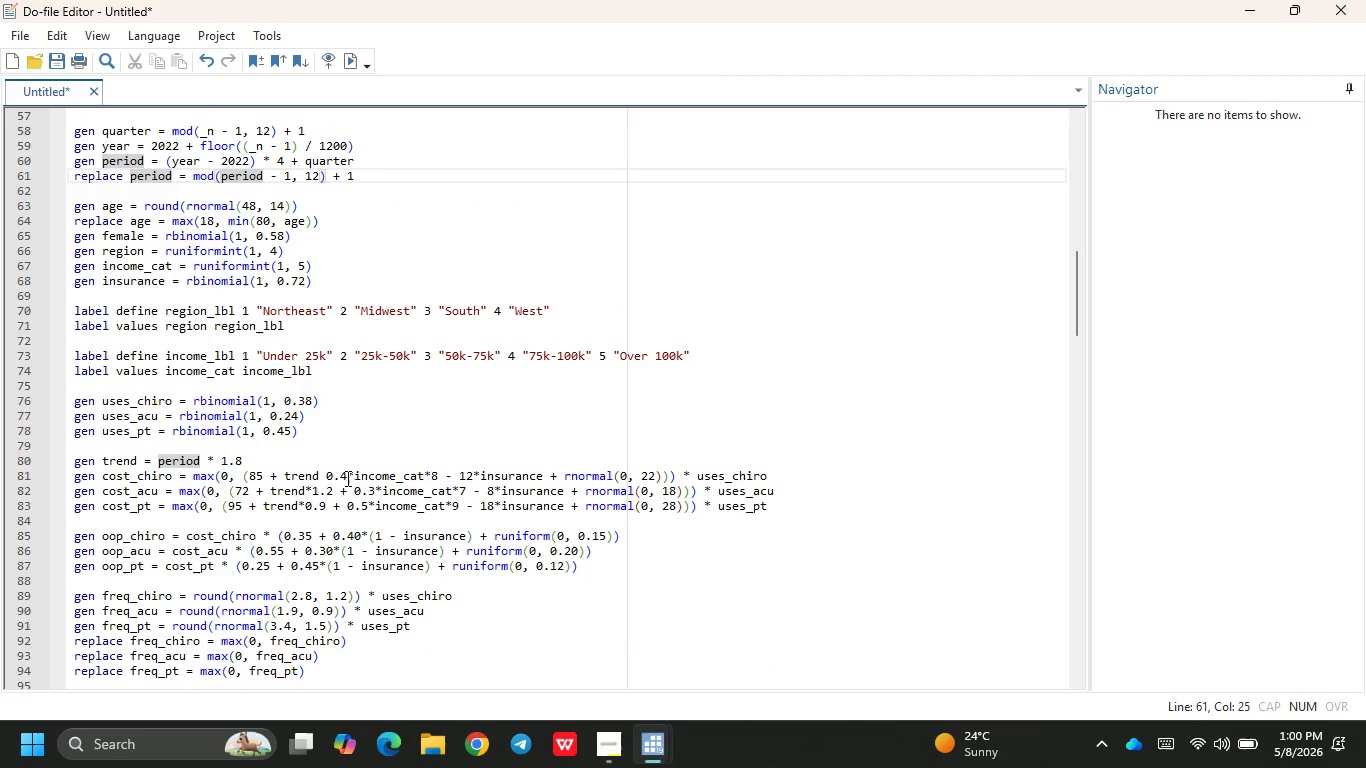 
left_click([340, 478])
 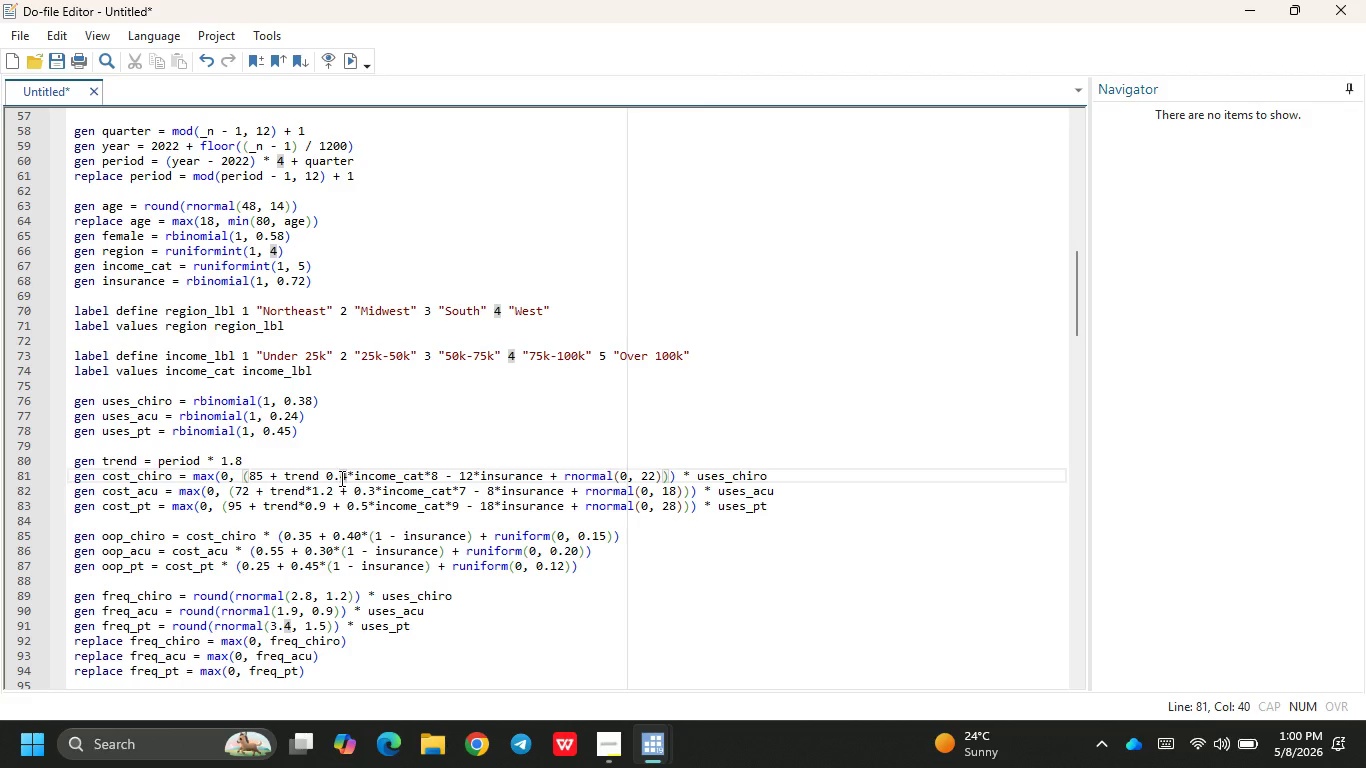 
wait(7.72)
 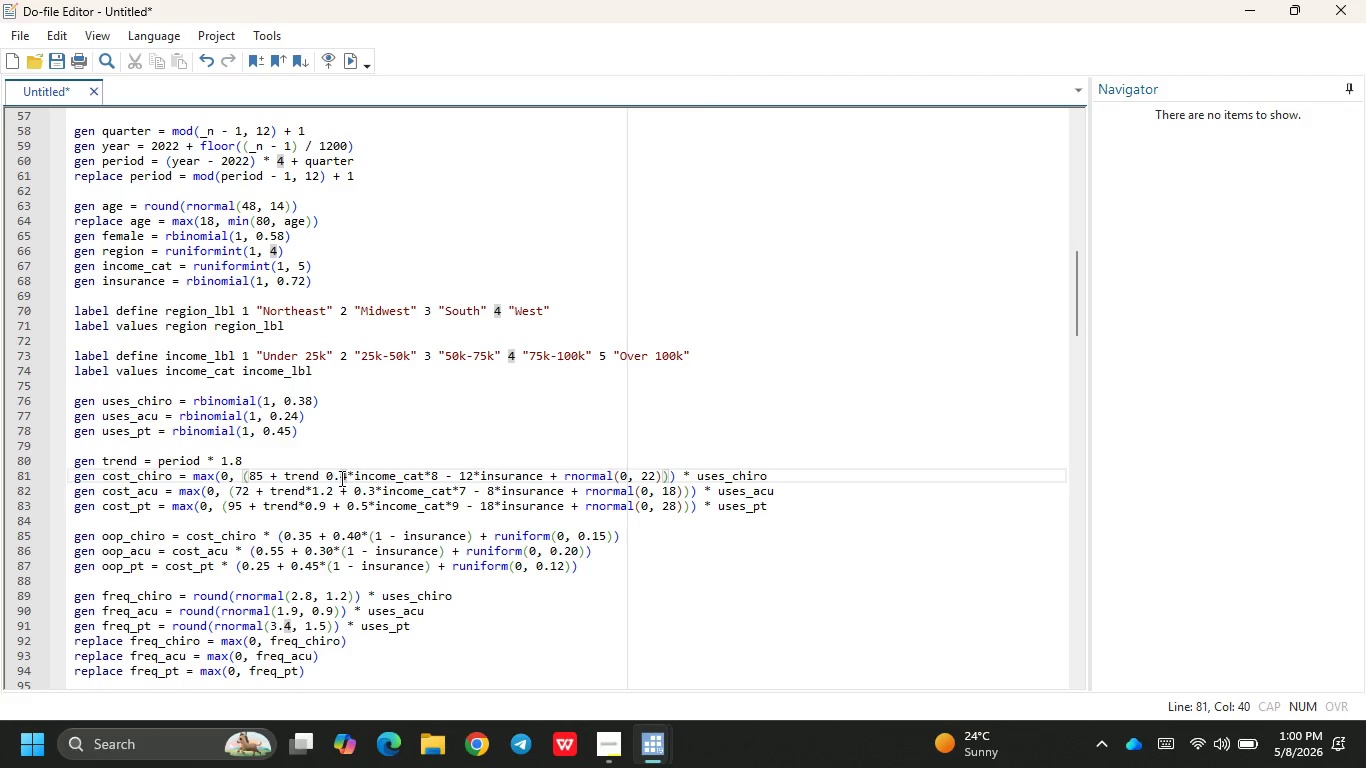 
left_click([323, 479])
 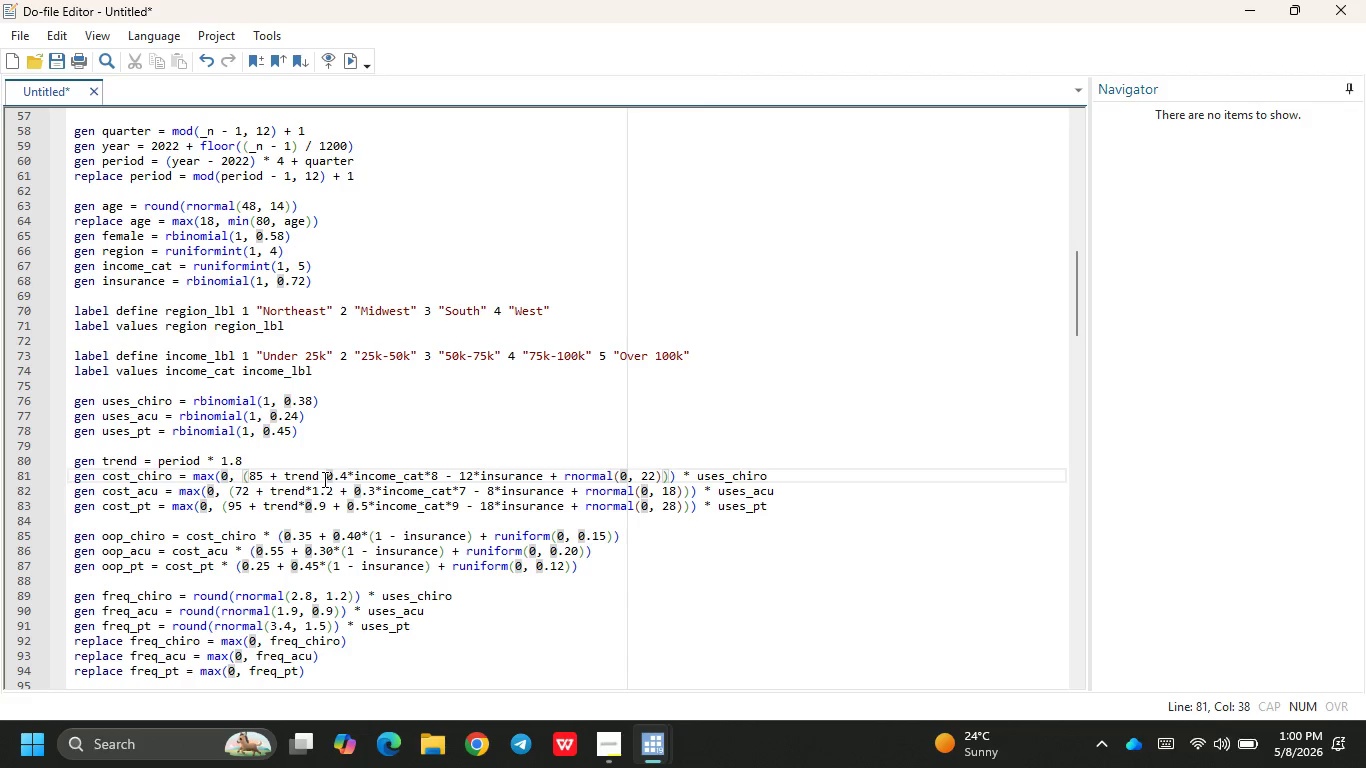 
key(Shift+ShiftRight)
 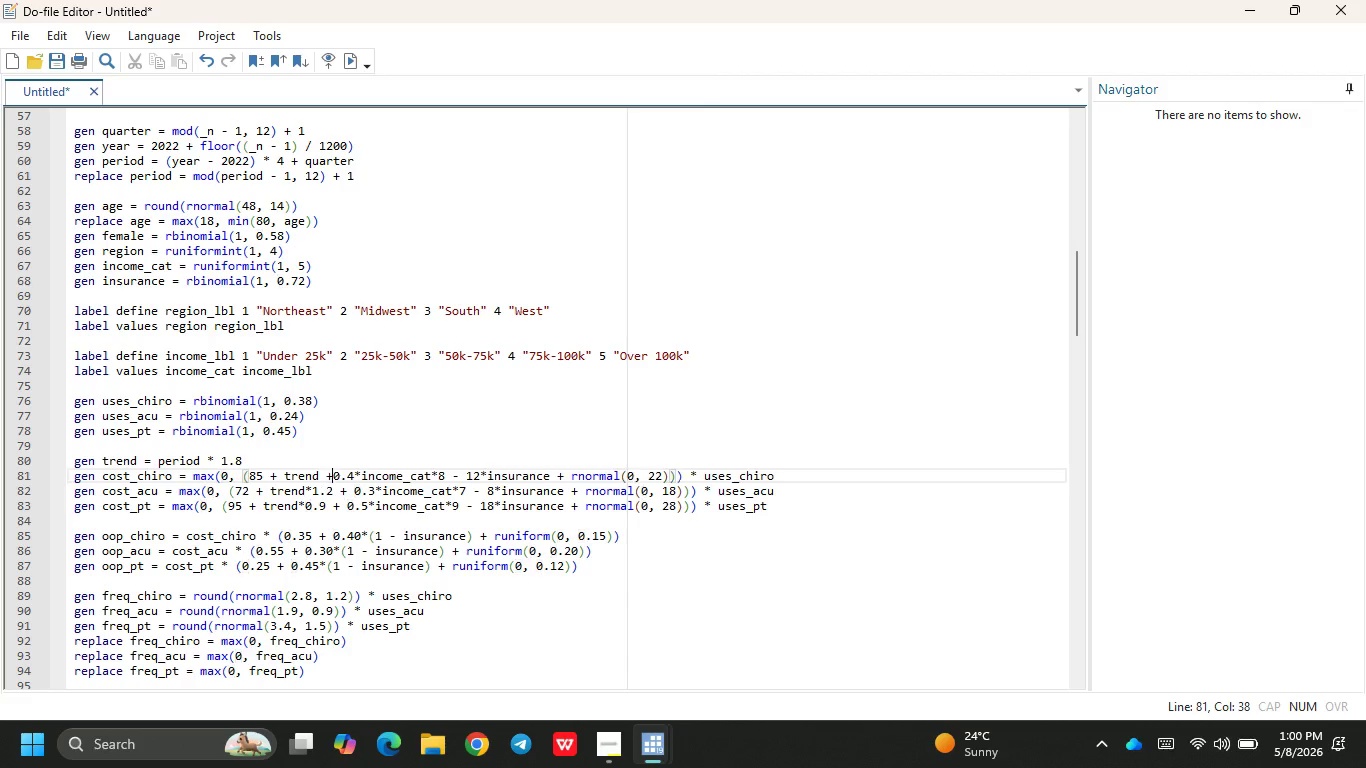 
key(Shift+Equal)
 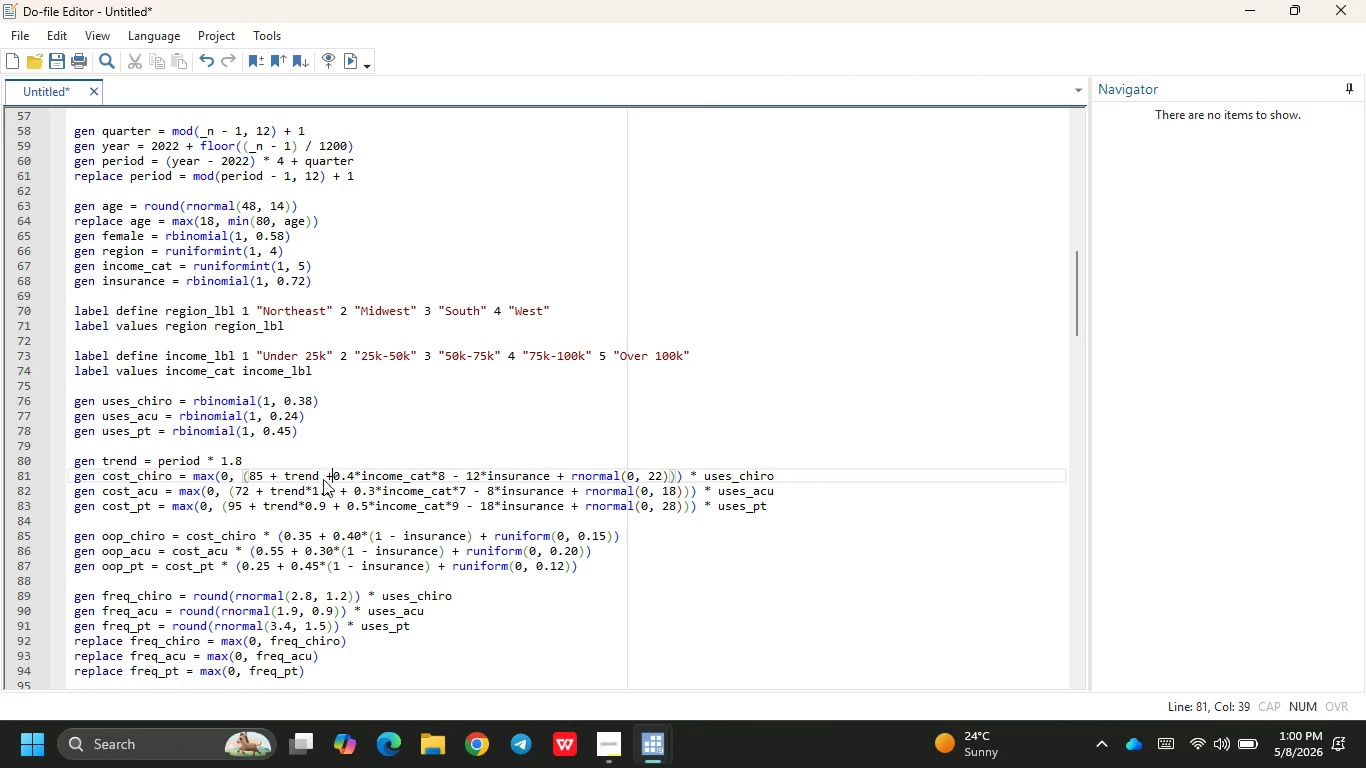 
key(Space)
 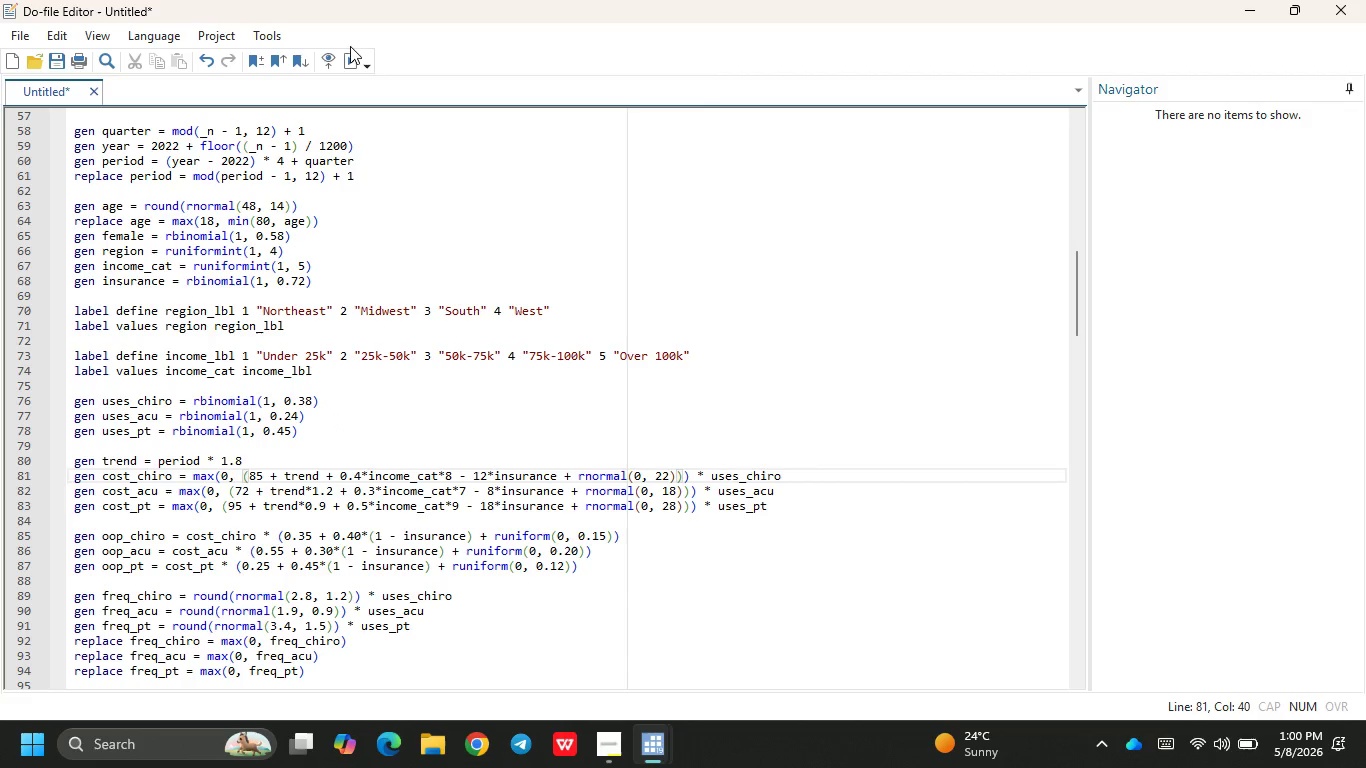 
left_click([348, 60])
 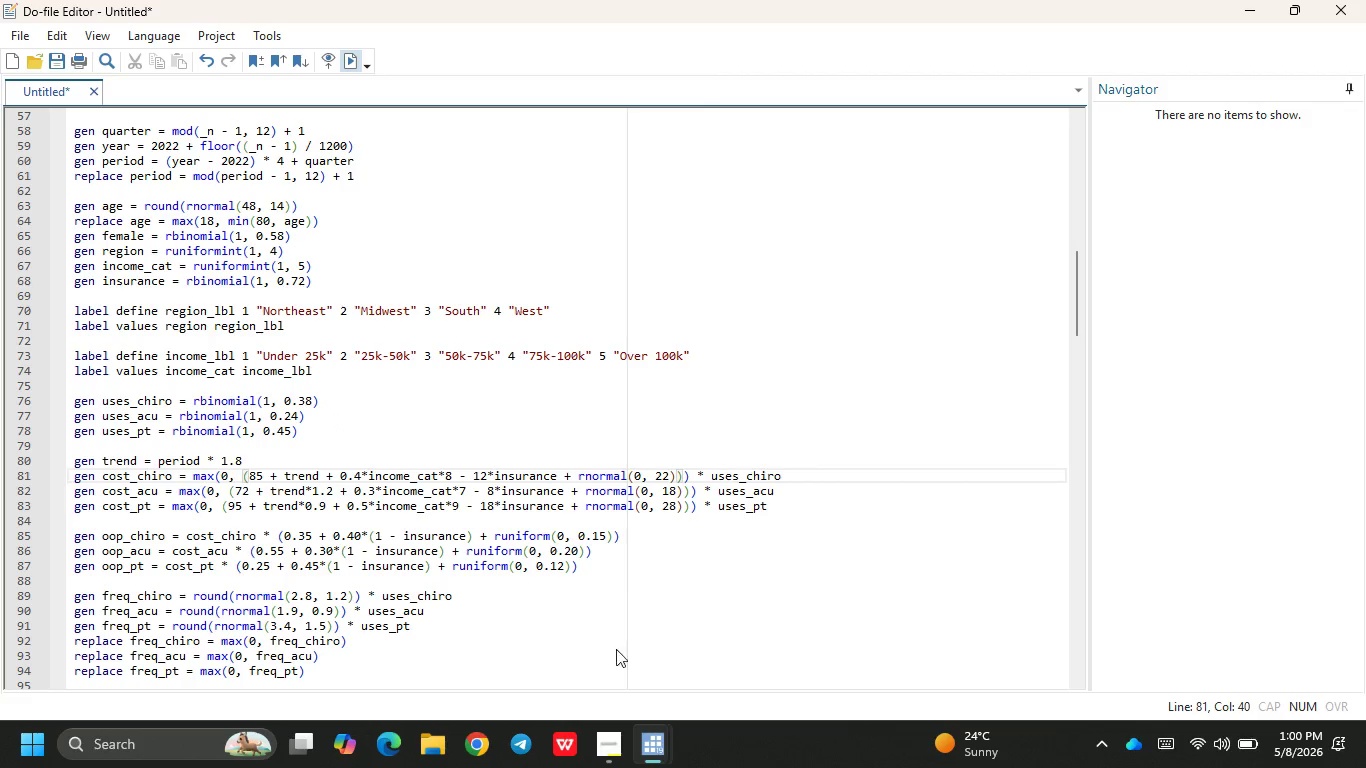 
mouse_move([625, 730])
 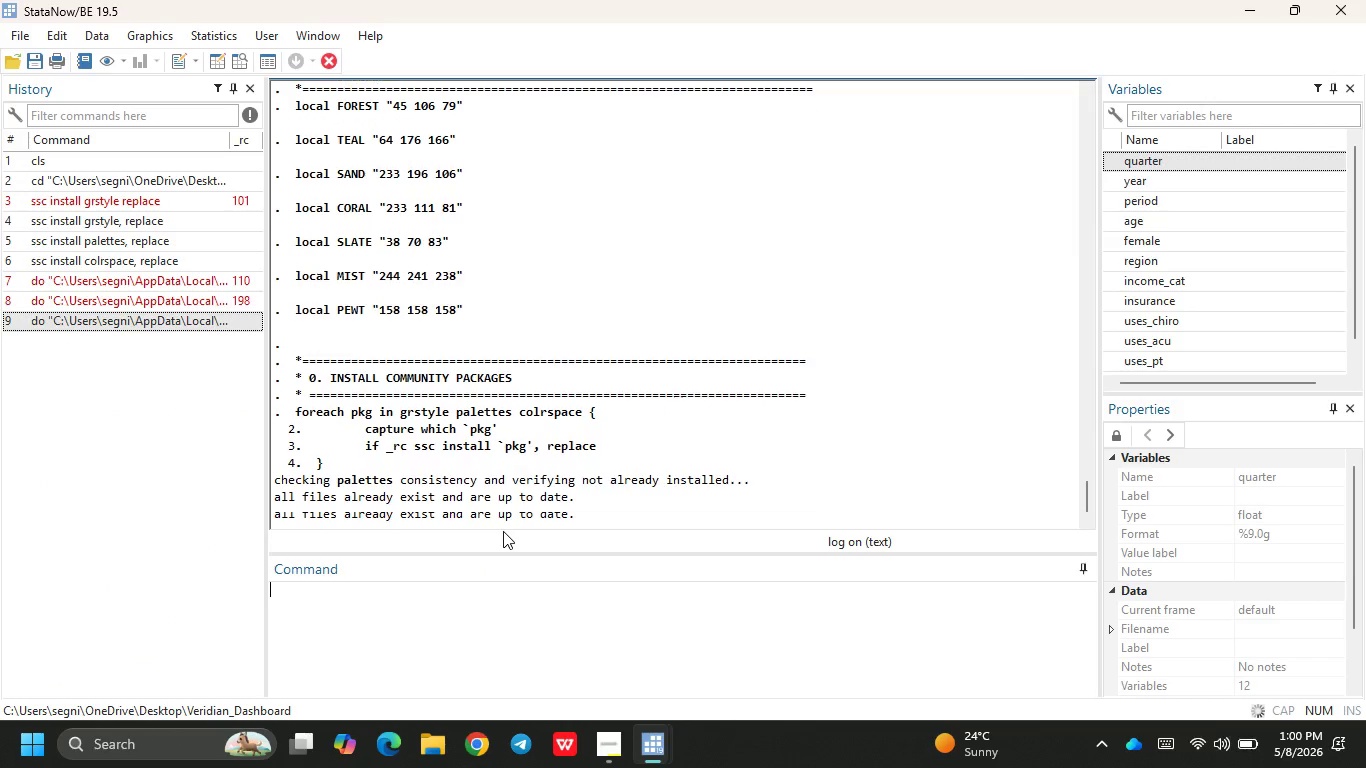 
wait(13.07)
 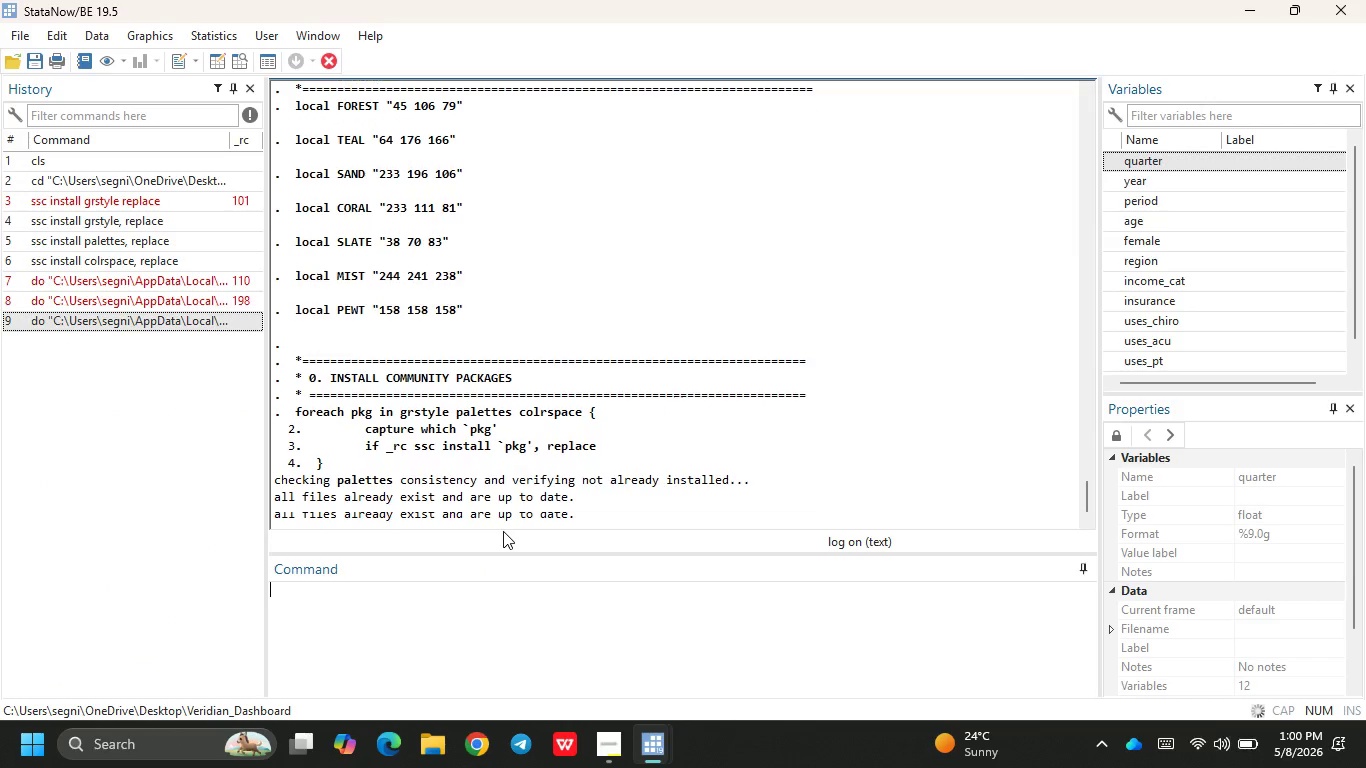 
left_click([622, 752])